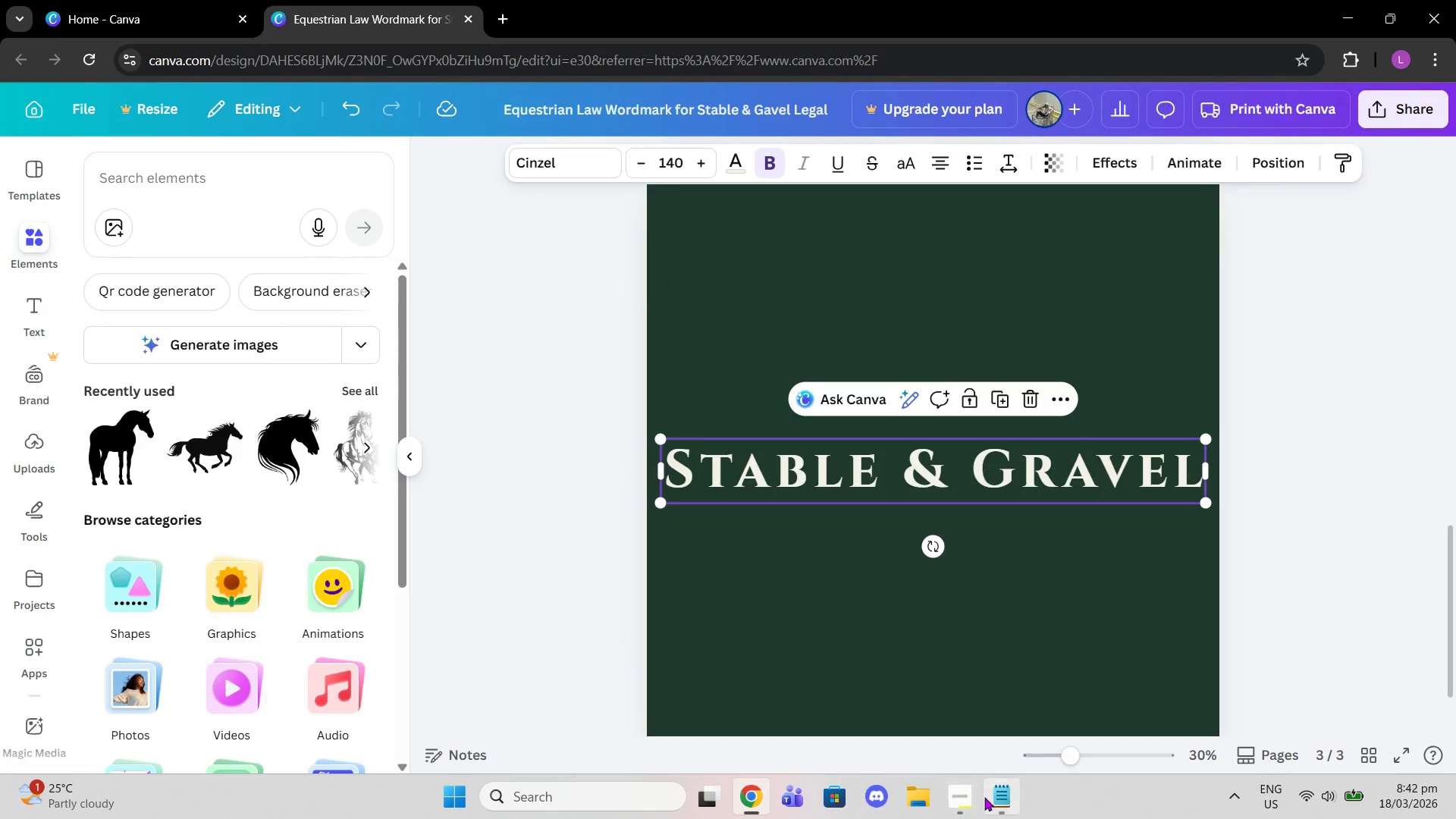 
left_click([963, 796])